 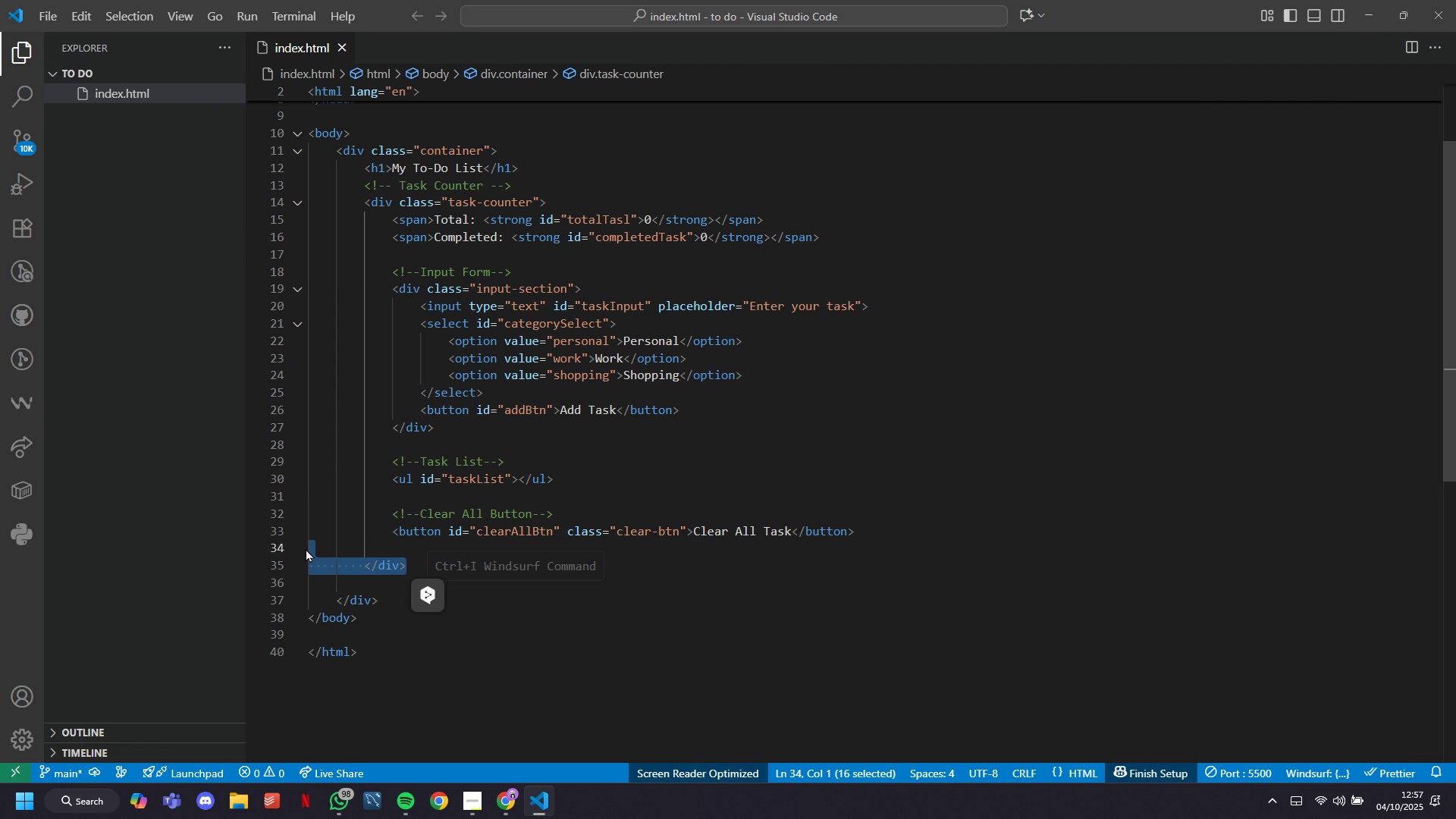 
key(Backspace)
 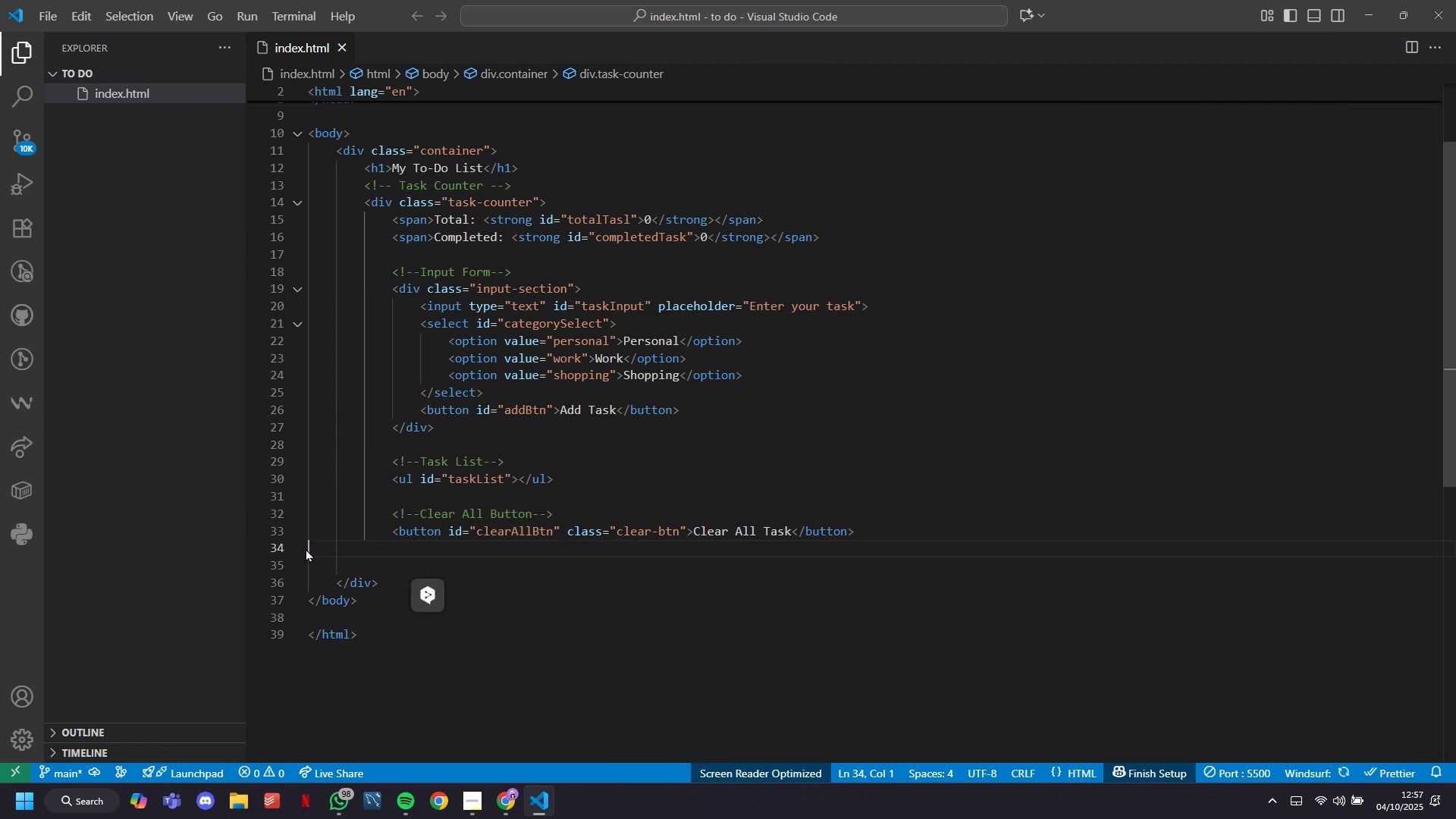 
key(Backspace)
 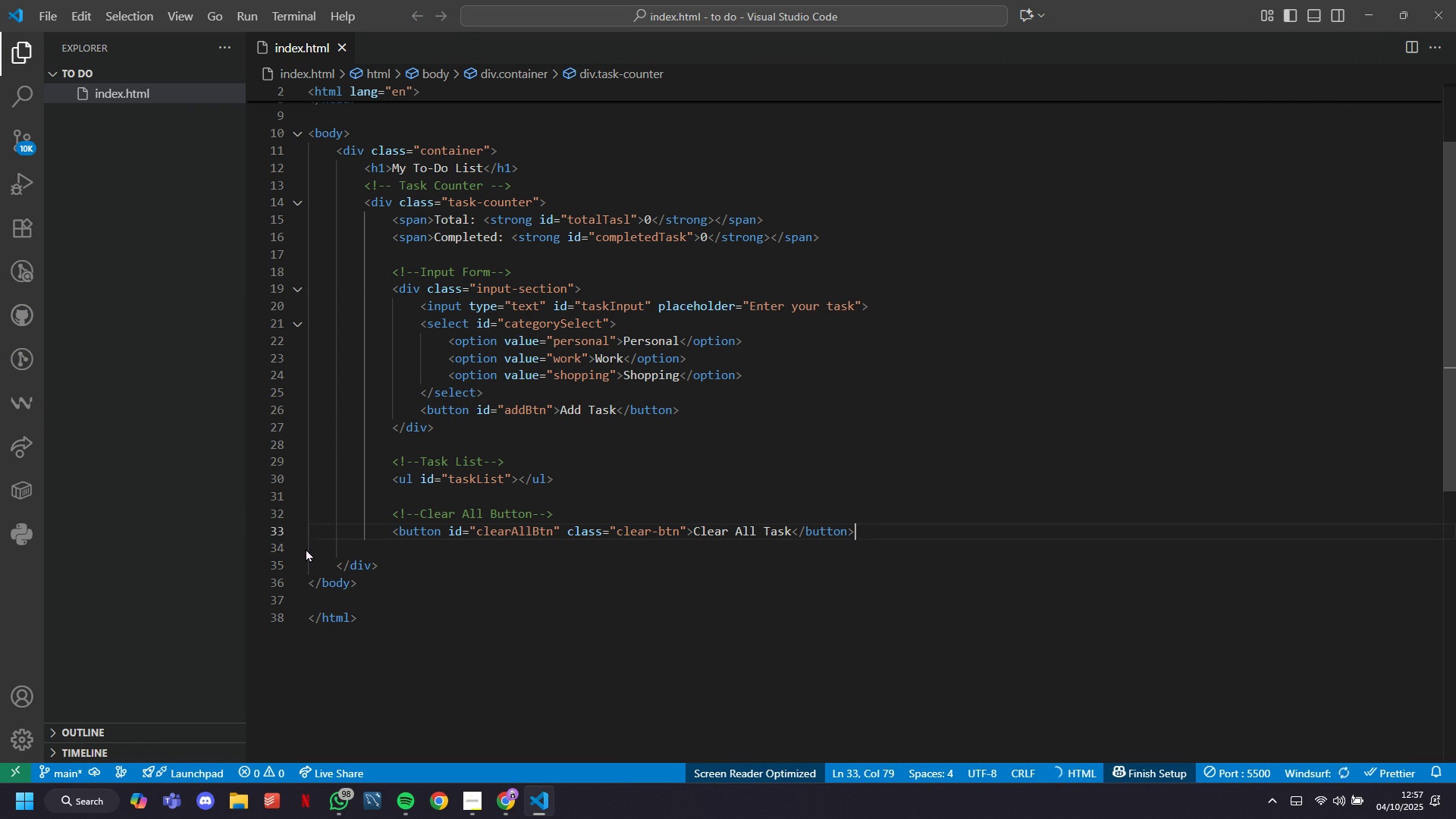 
key(ArrowUp)
 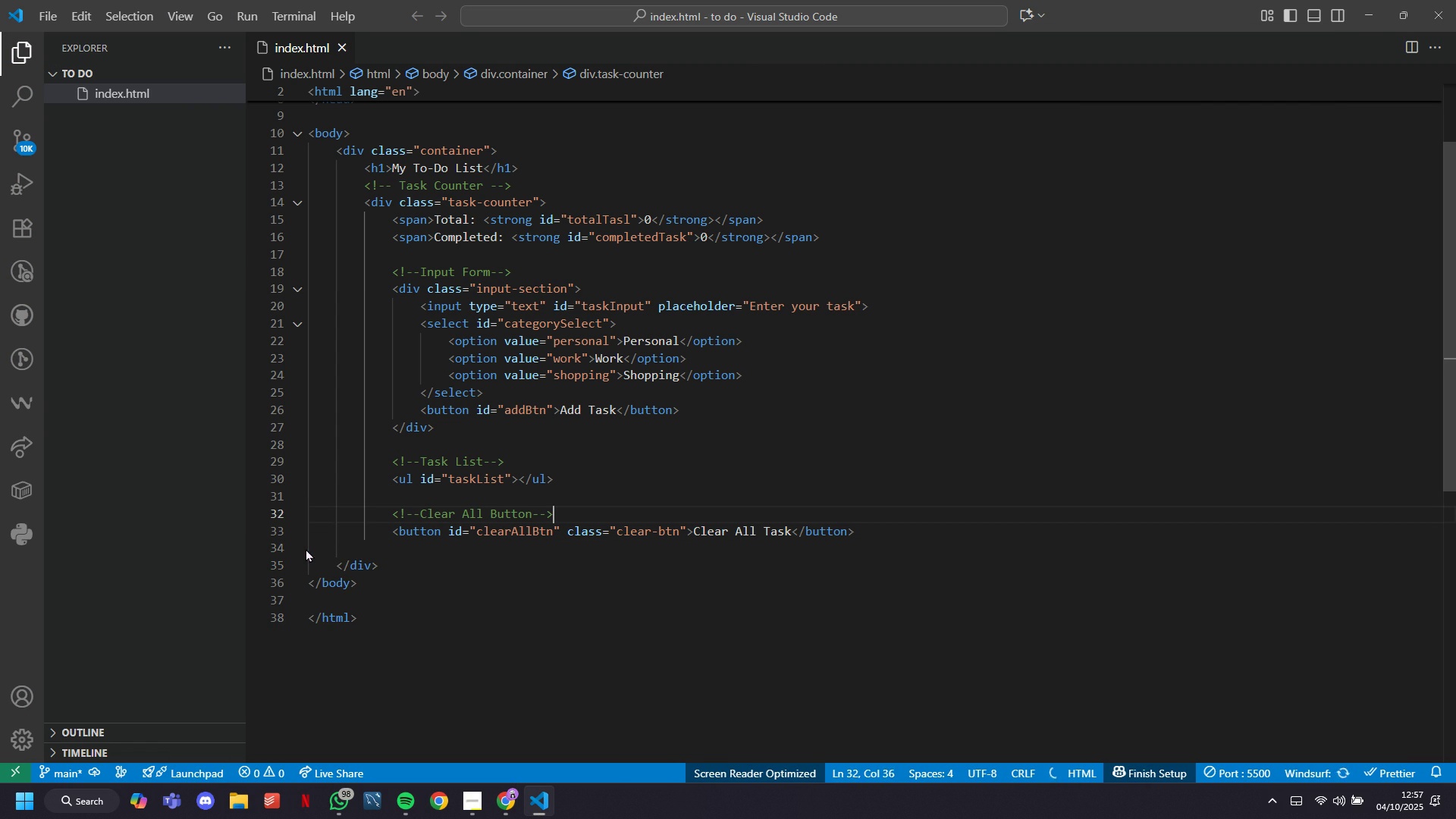 
key(ArrowUp)
 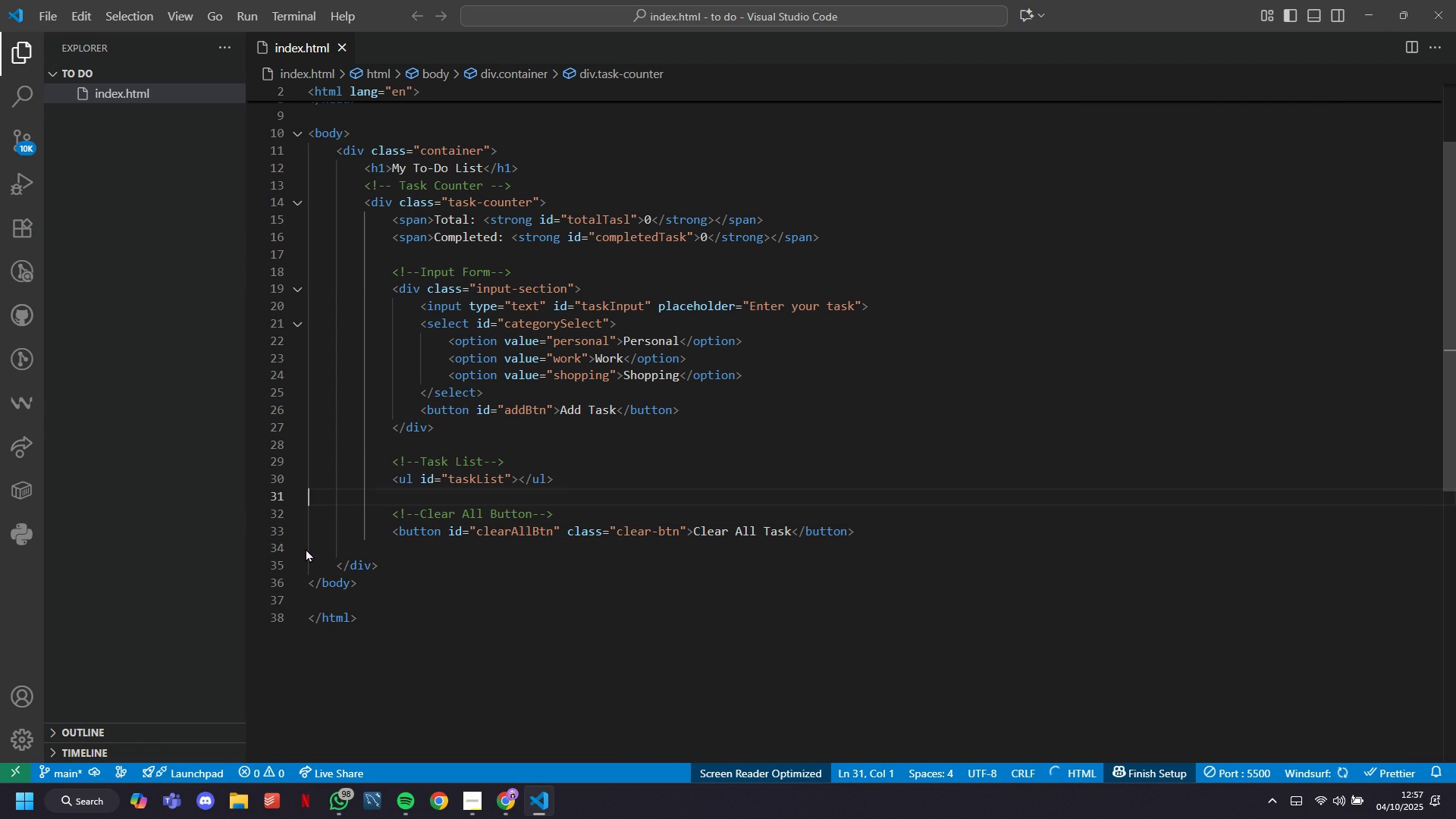 
key(ArrowUp)
 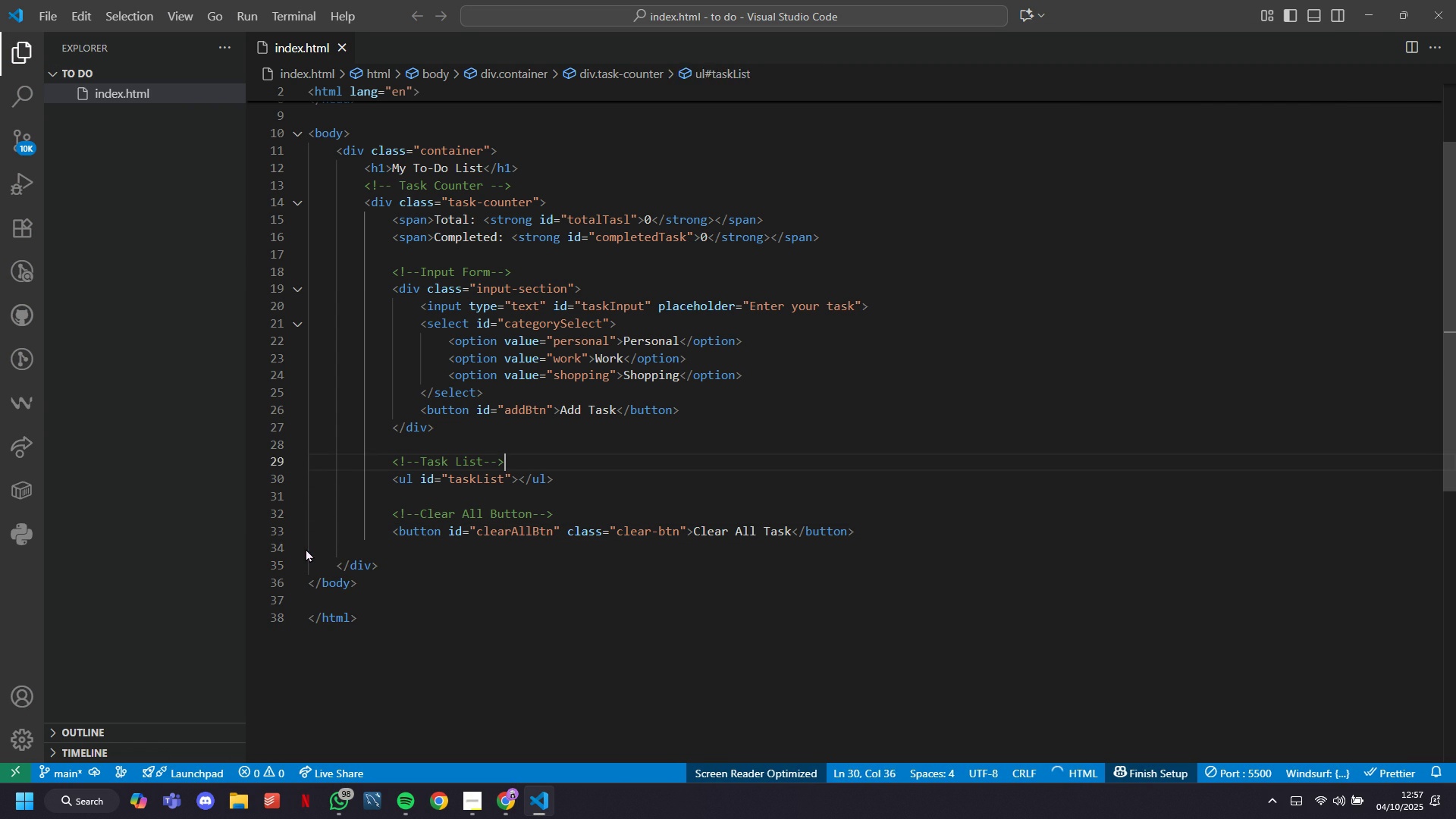 
key(ArrowUp)
 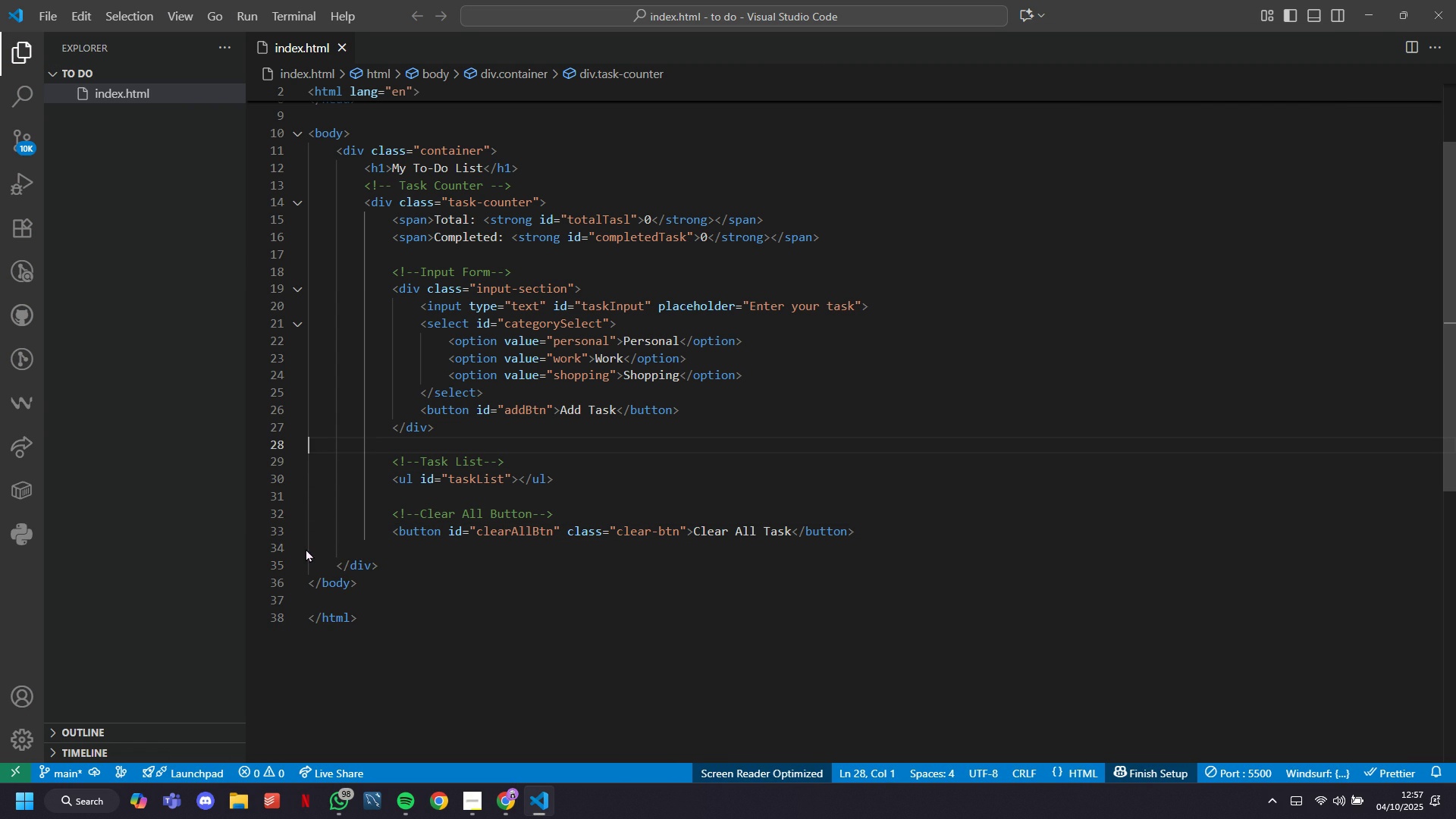 
key(ArrowUp)